 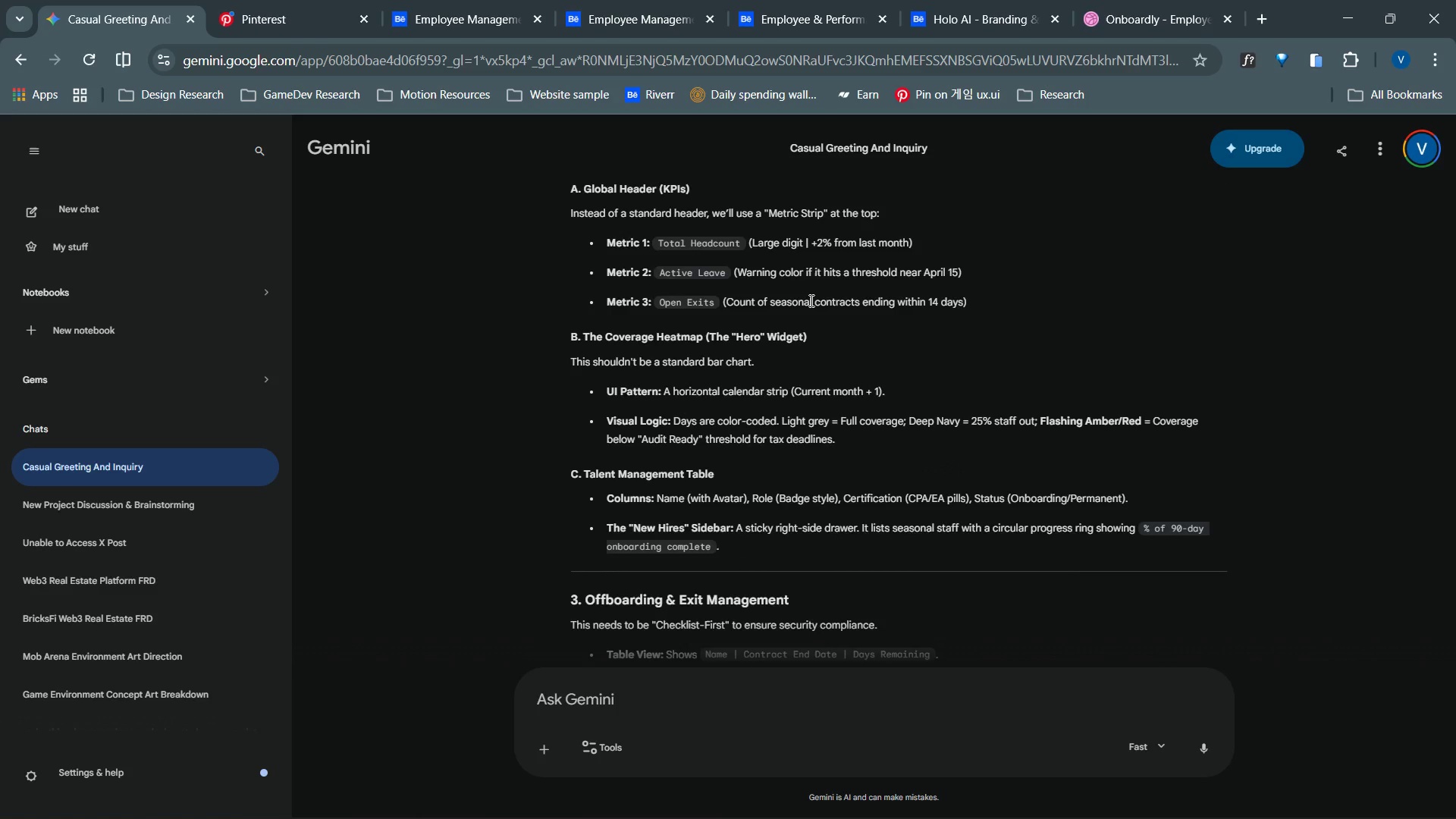 
left_click([623, 704])
 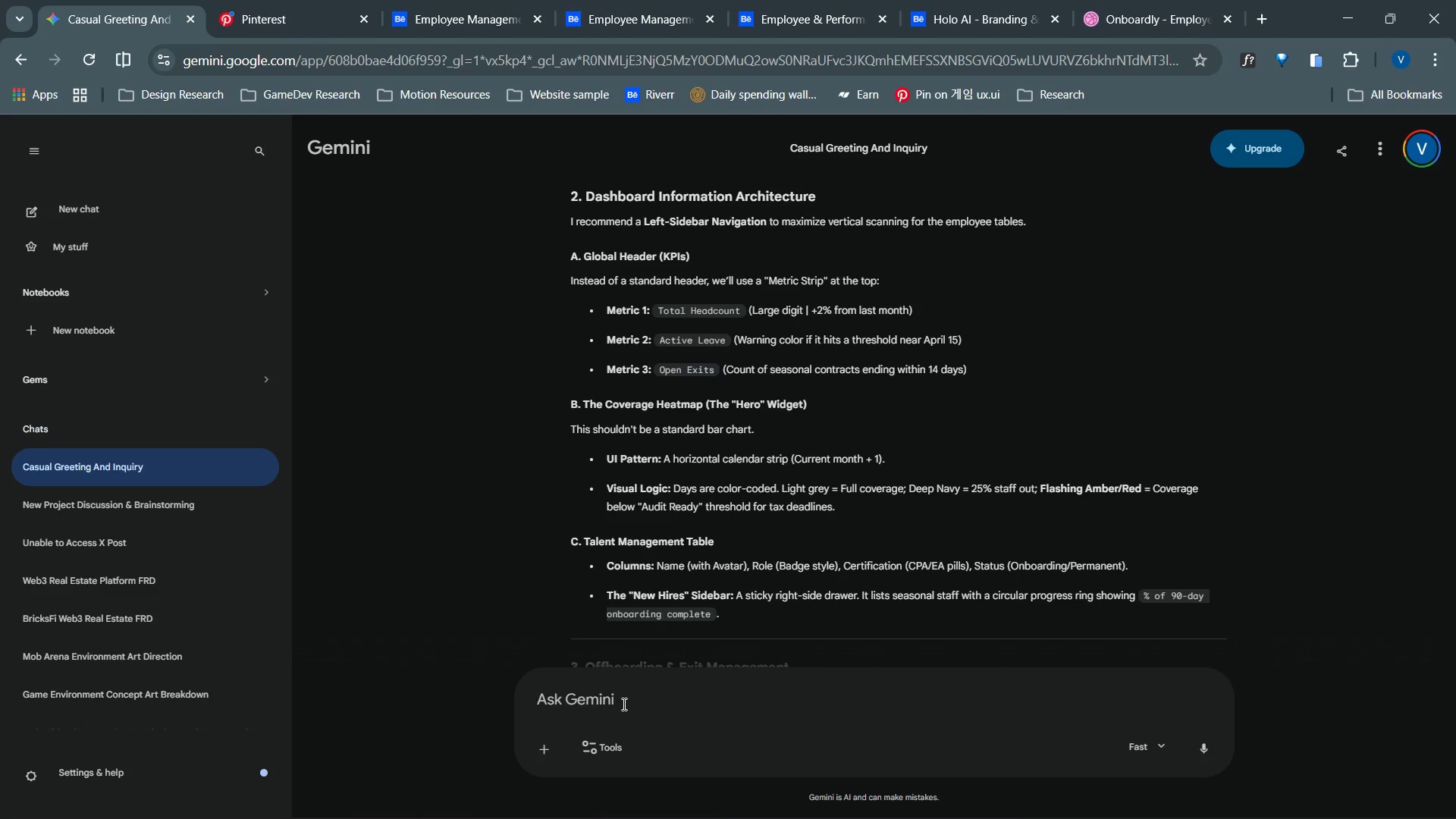 
type(what should be the dazrk)
key(Backspace)
key(Backspace)
key(Backspace)
type(rk mode color?)
 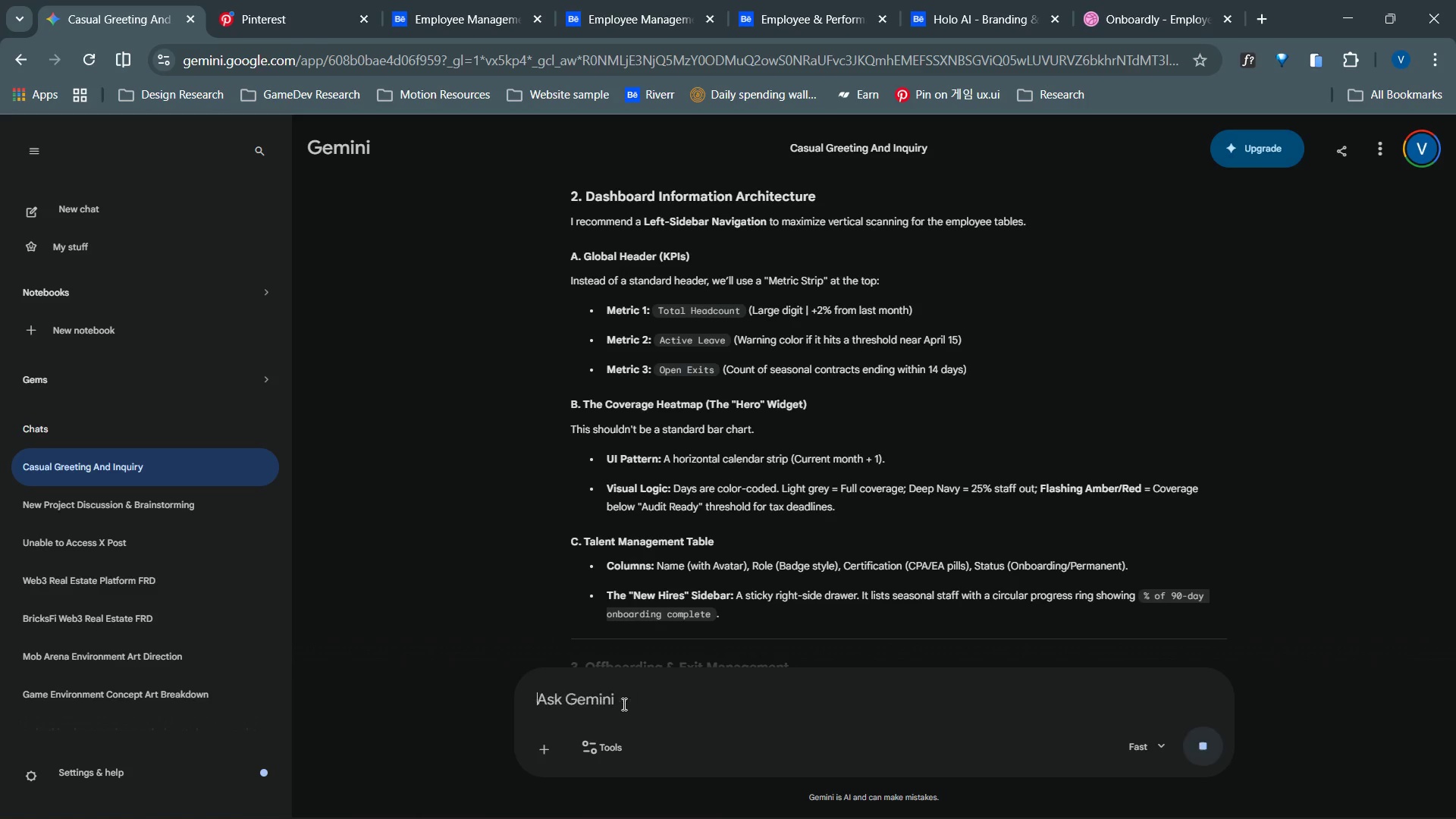 
 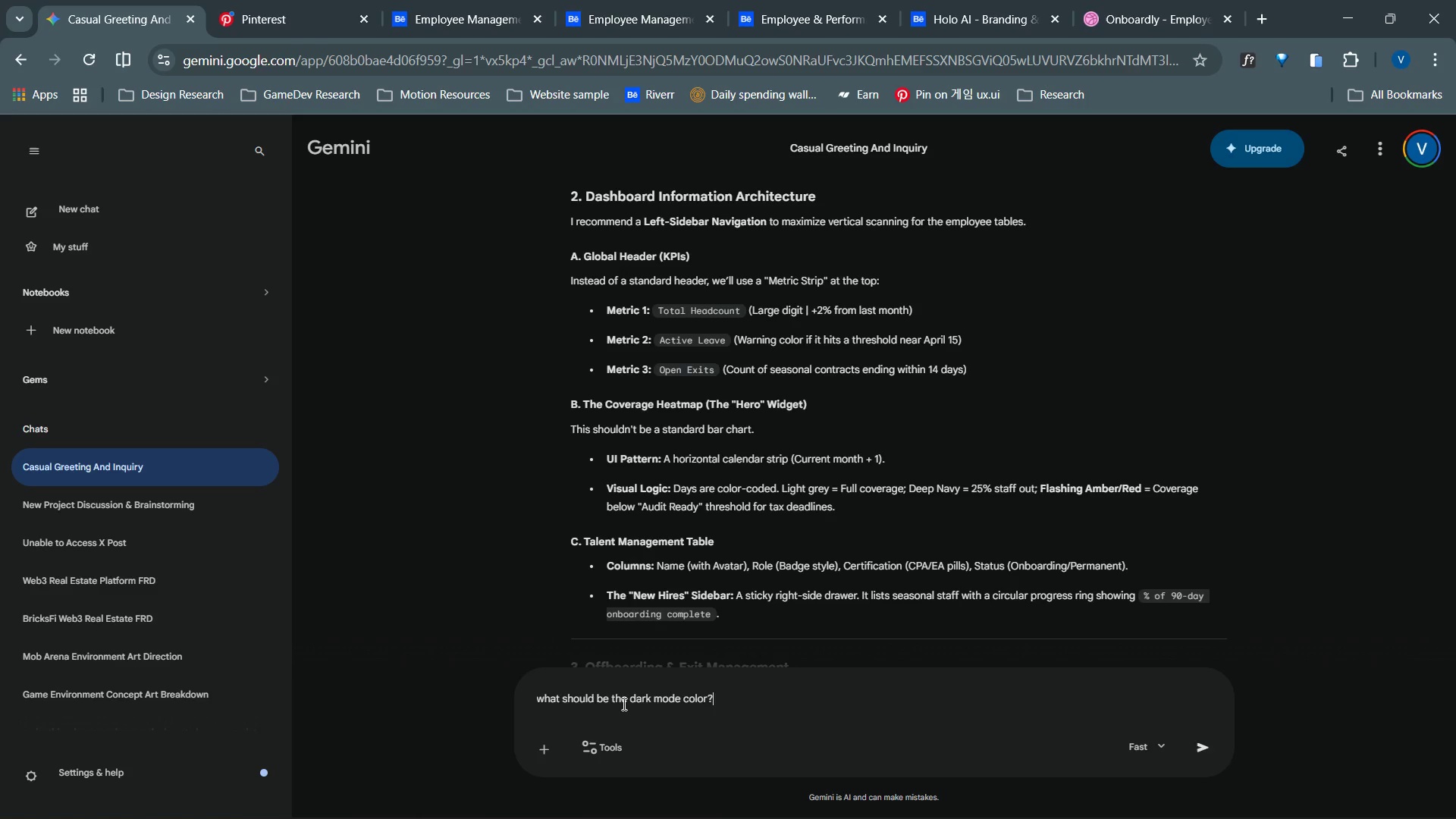 
key(Enter)
 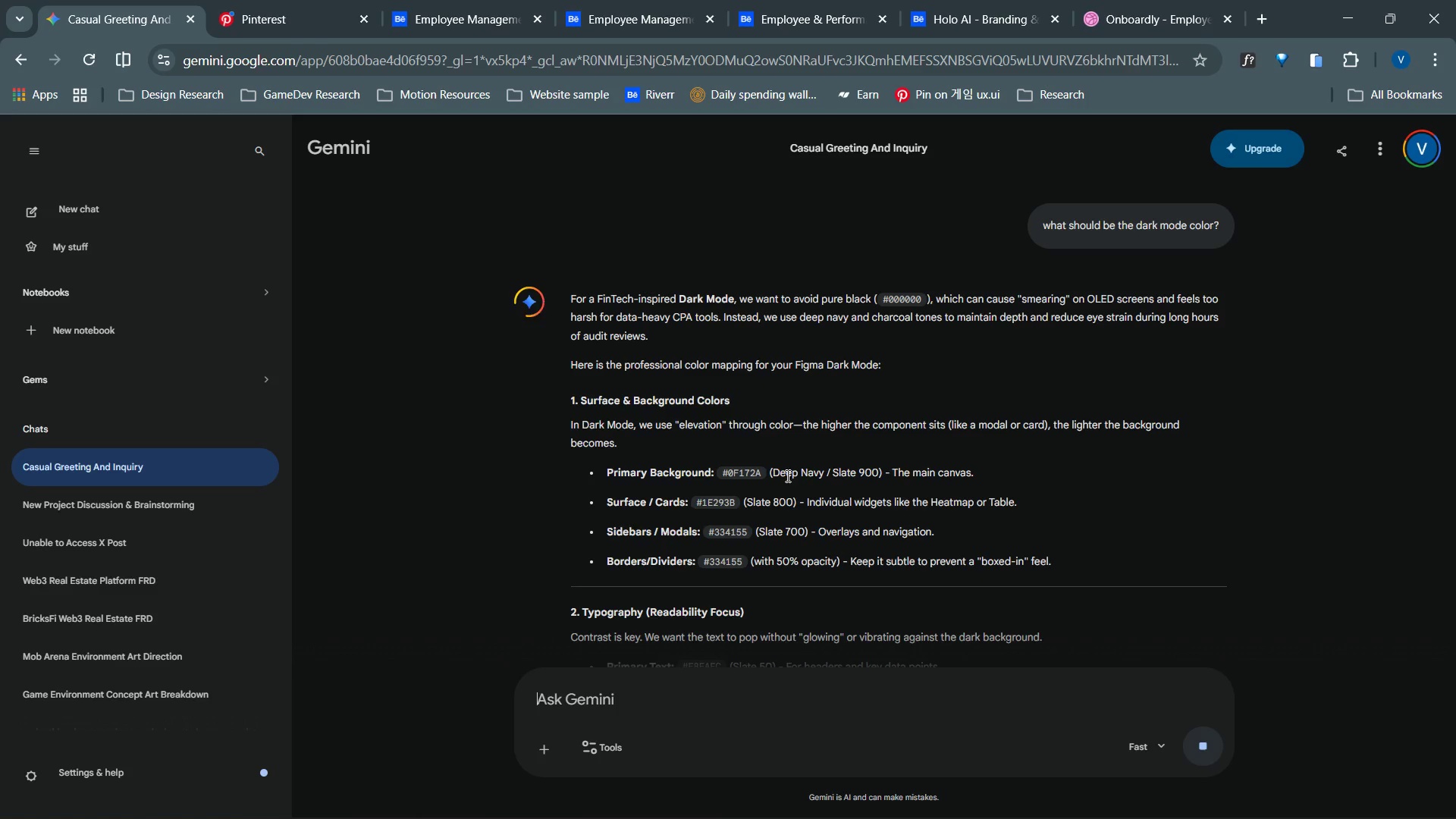 
wait(14.66)
 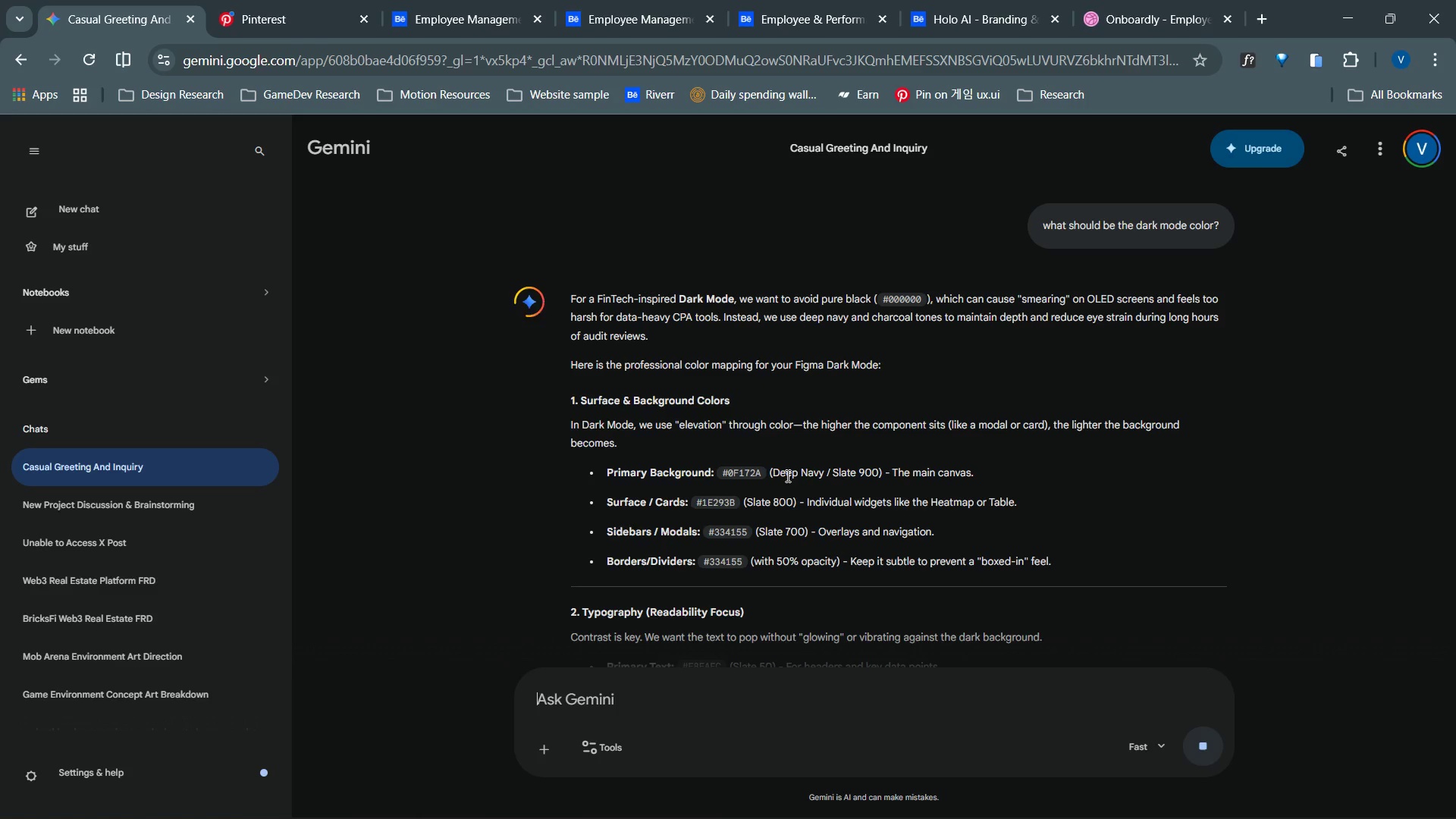 
key(Alt+AltLeft)
 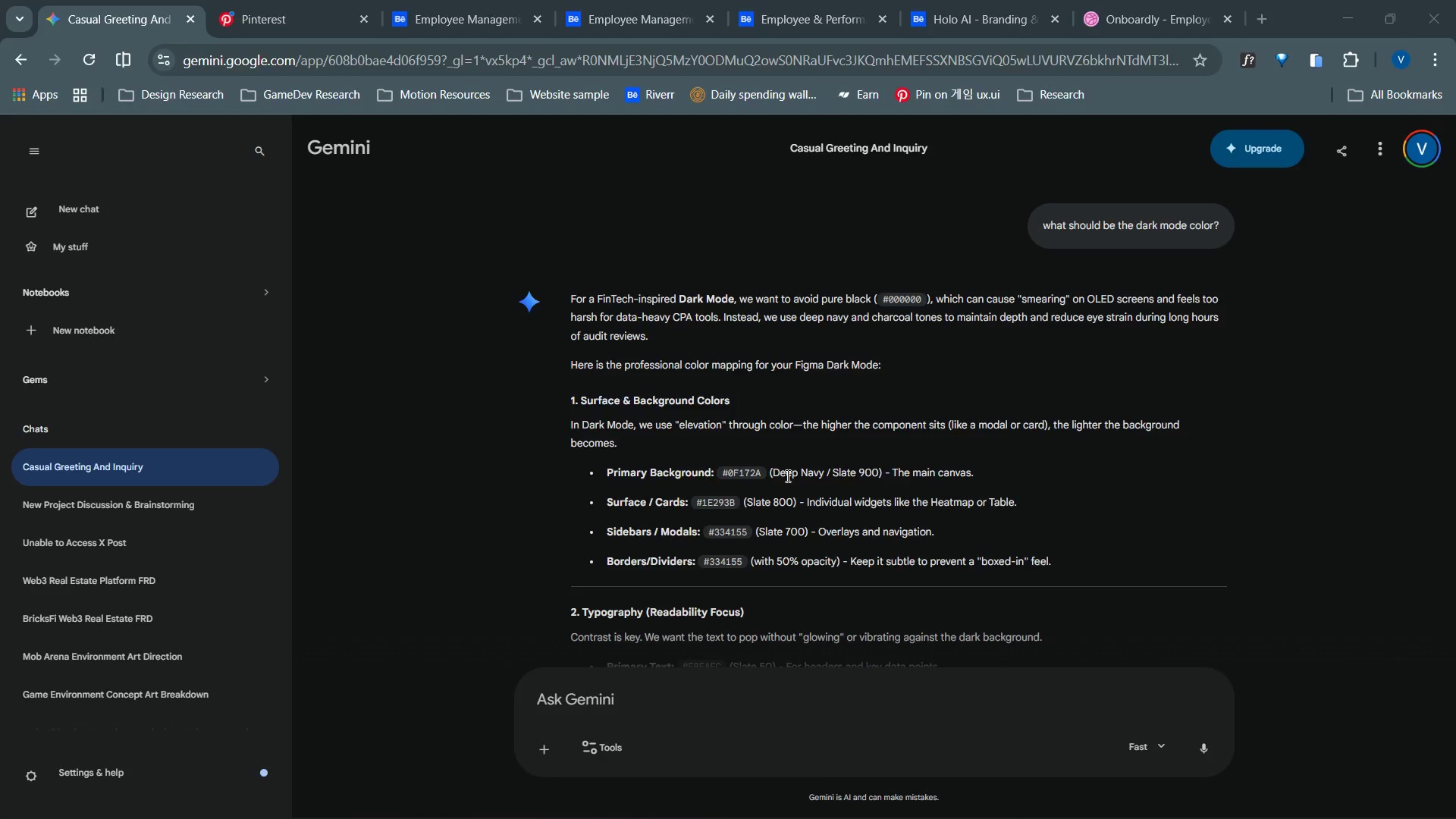 
key(Alt+Tab)